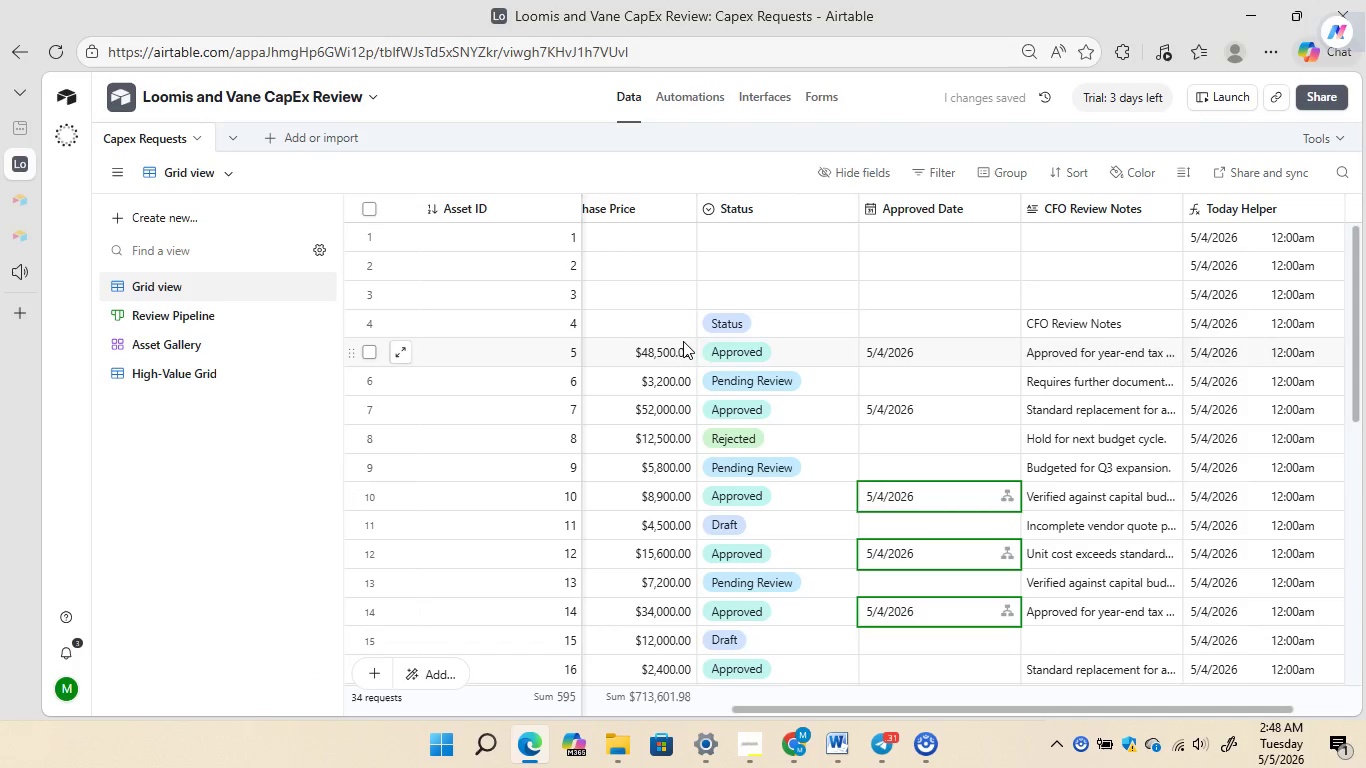 
wait(11.55)
 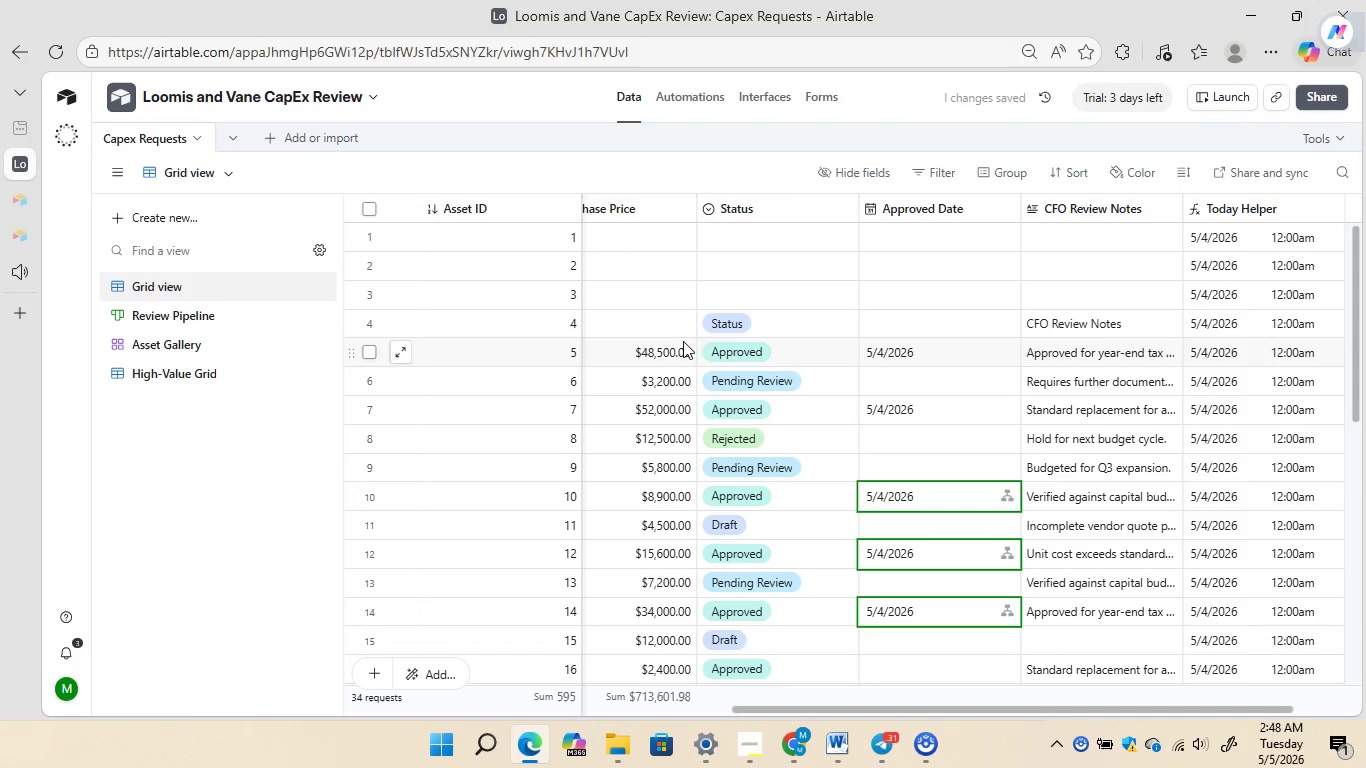 
left_click([375, 324])
 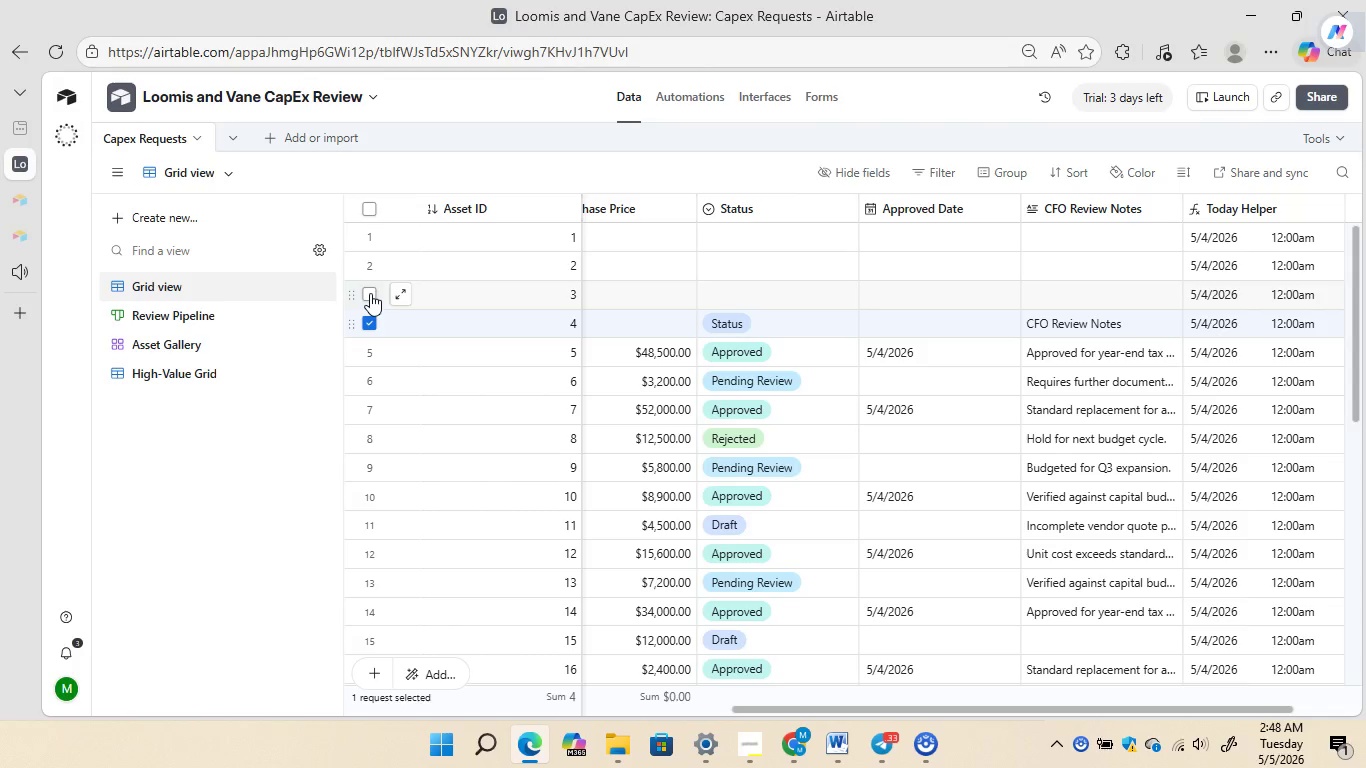 
left_click([370, 293])
 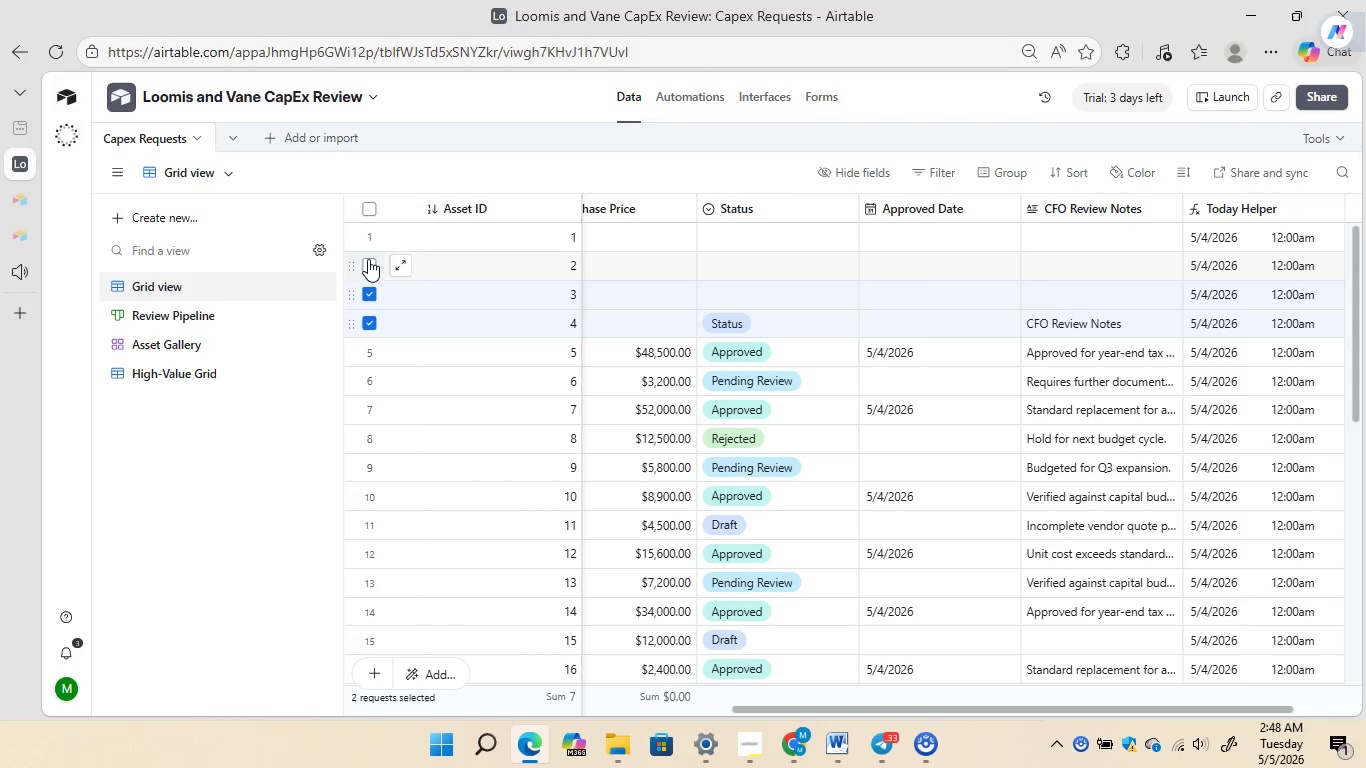 
left_click([368, 259])
 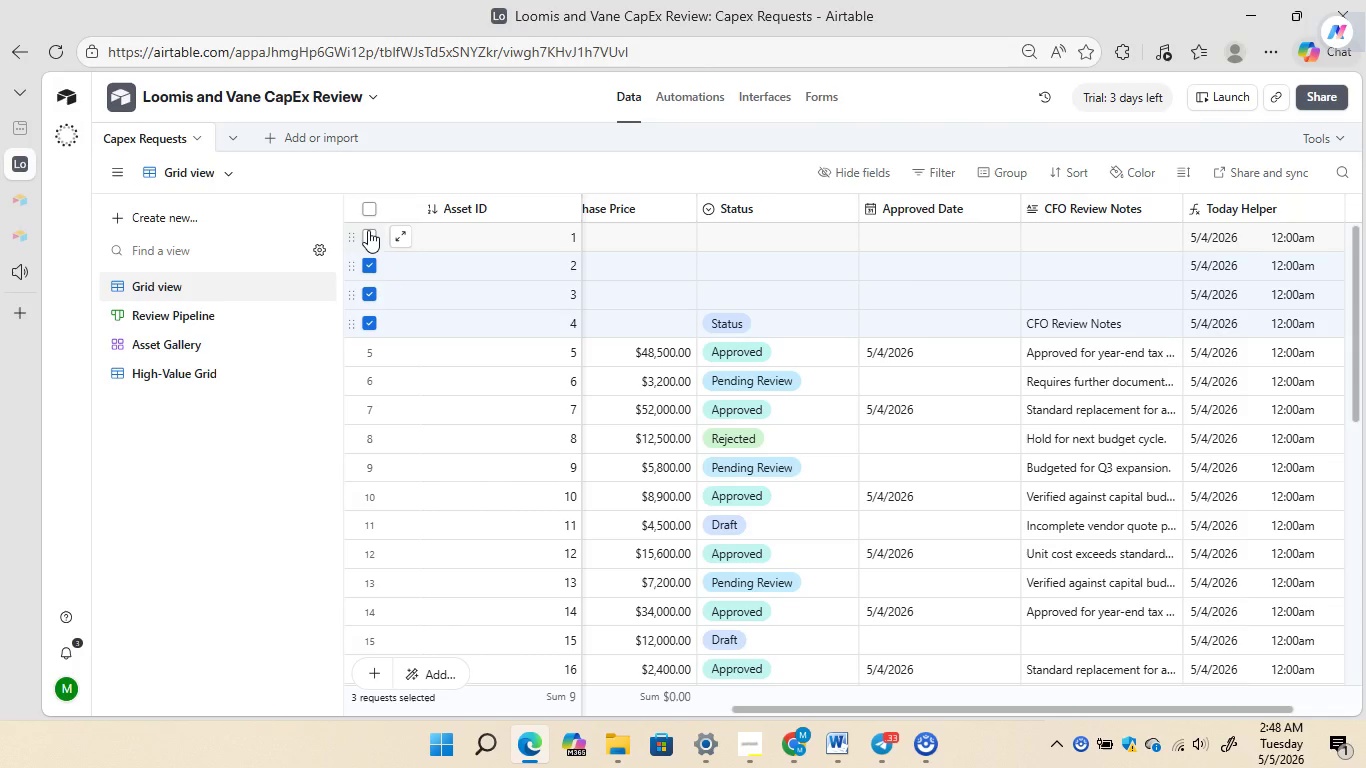 
left_click([368, 230])
 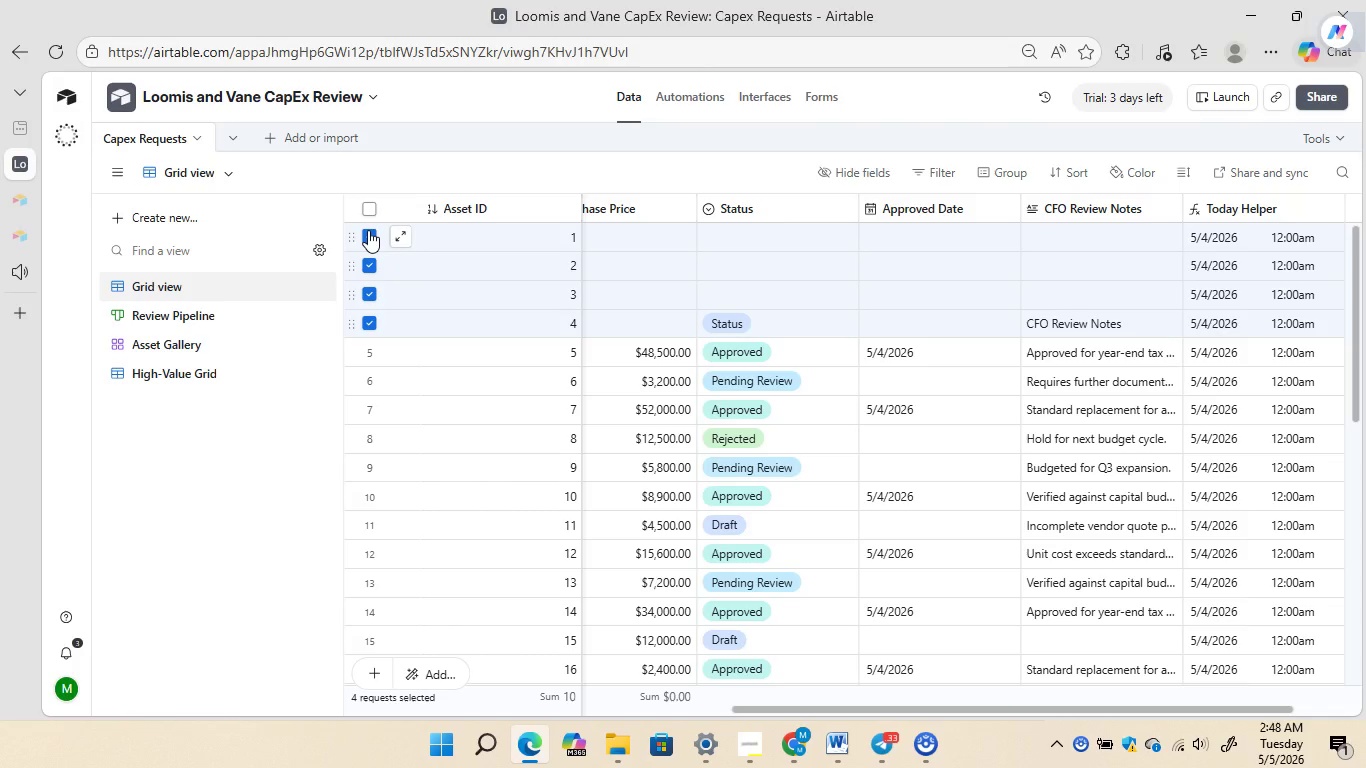 
right_click([368, 230])
 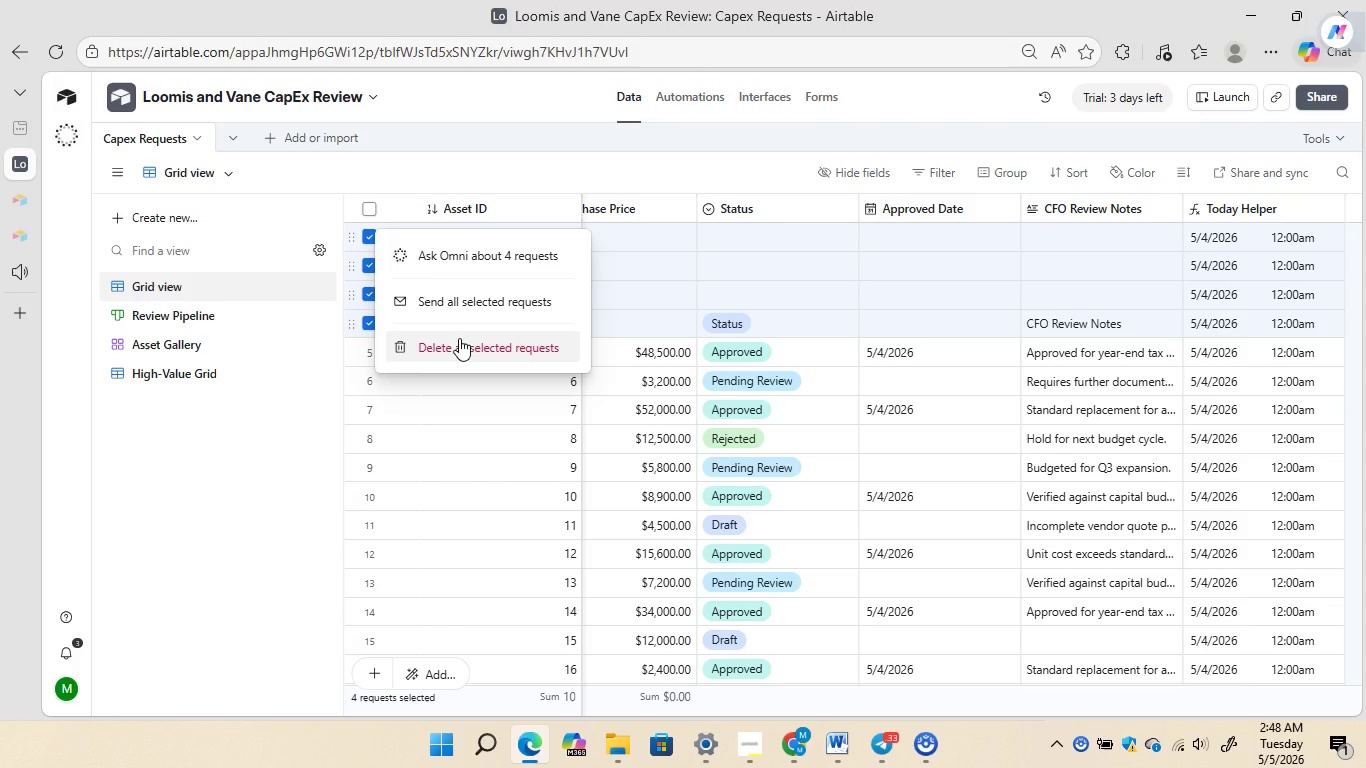 
left_click([459, 338])
 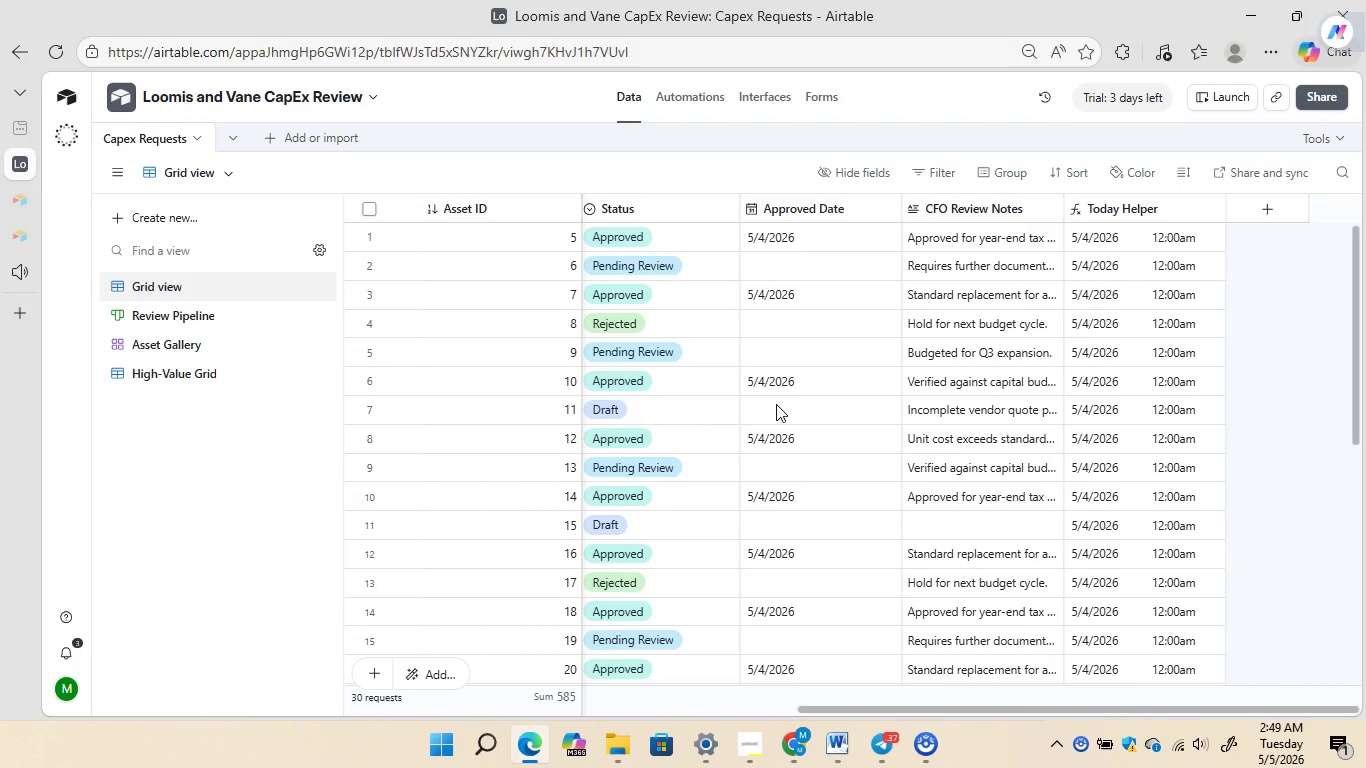 
wait(15.47)
 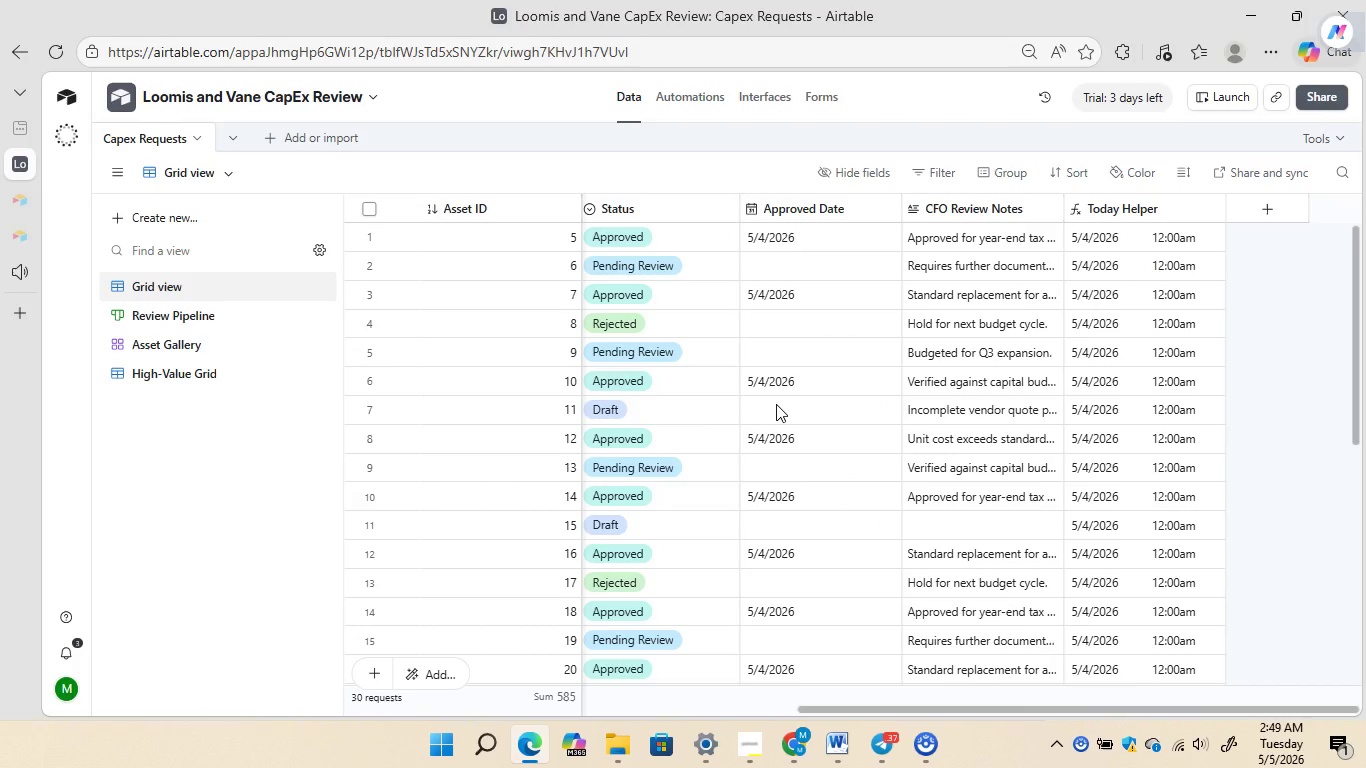 
left_click([693, 91])
 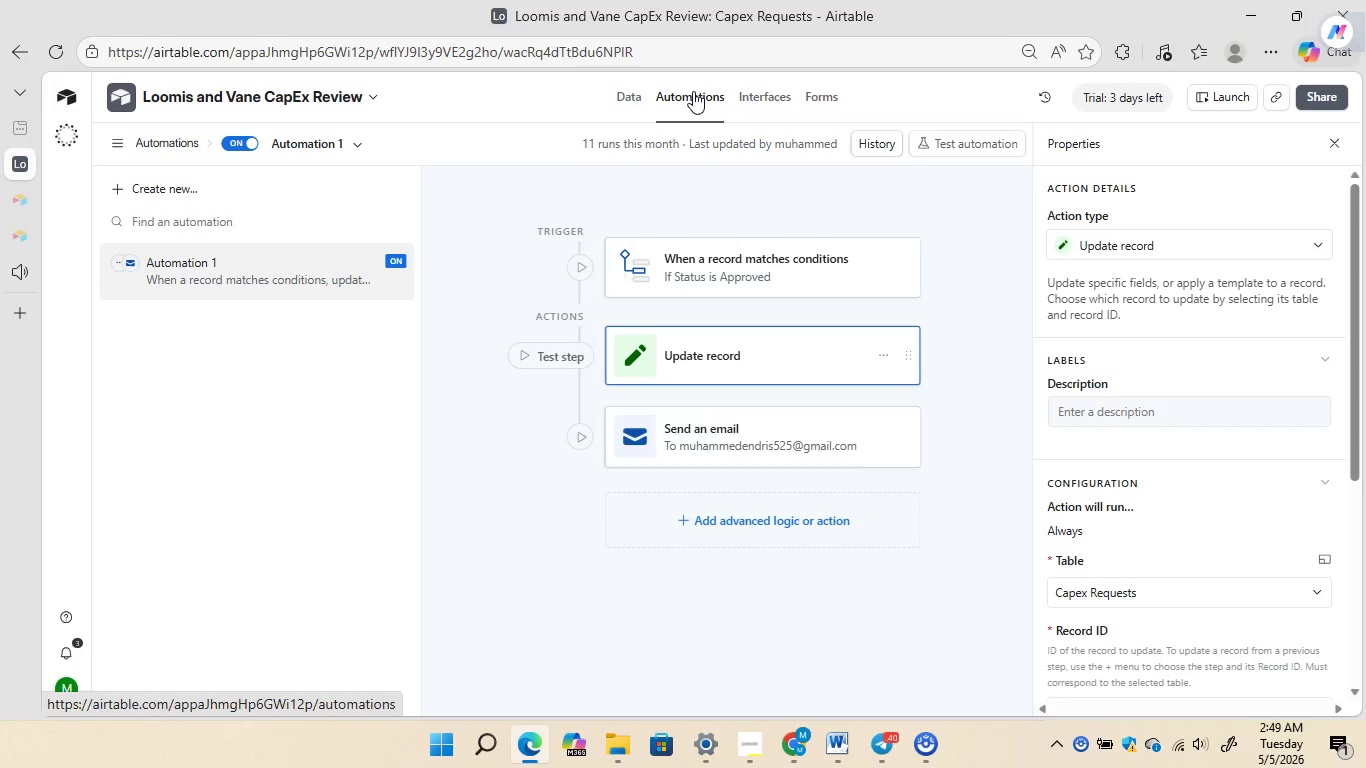 
wait(5.28)
 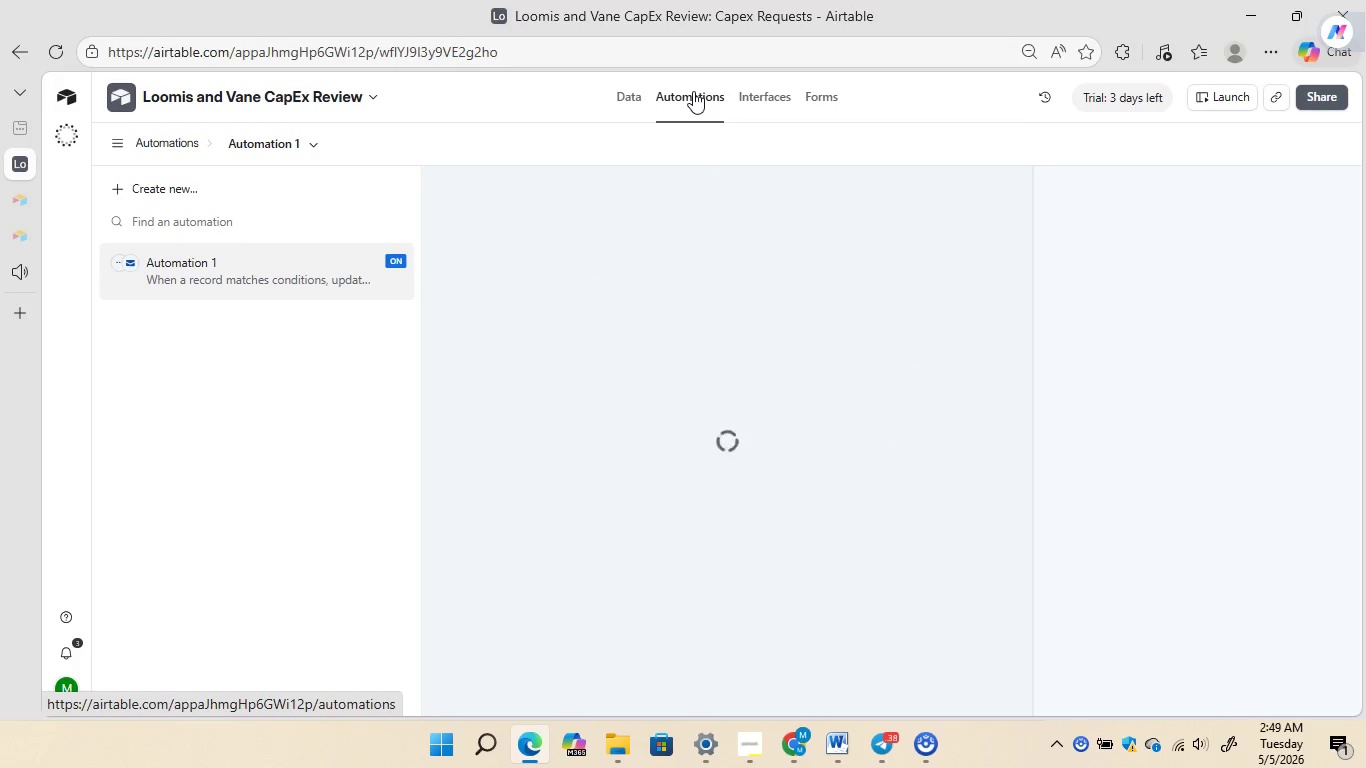 
left_click([765, 263])
 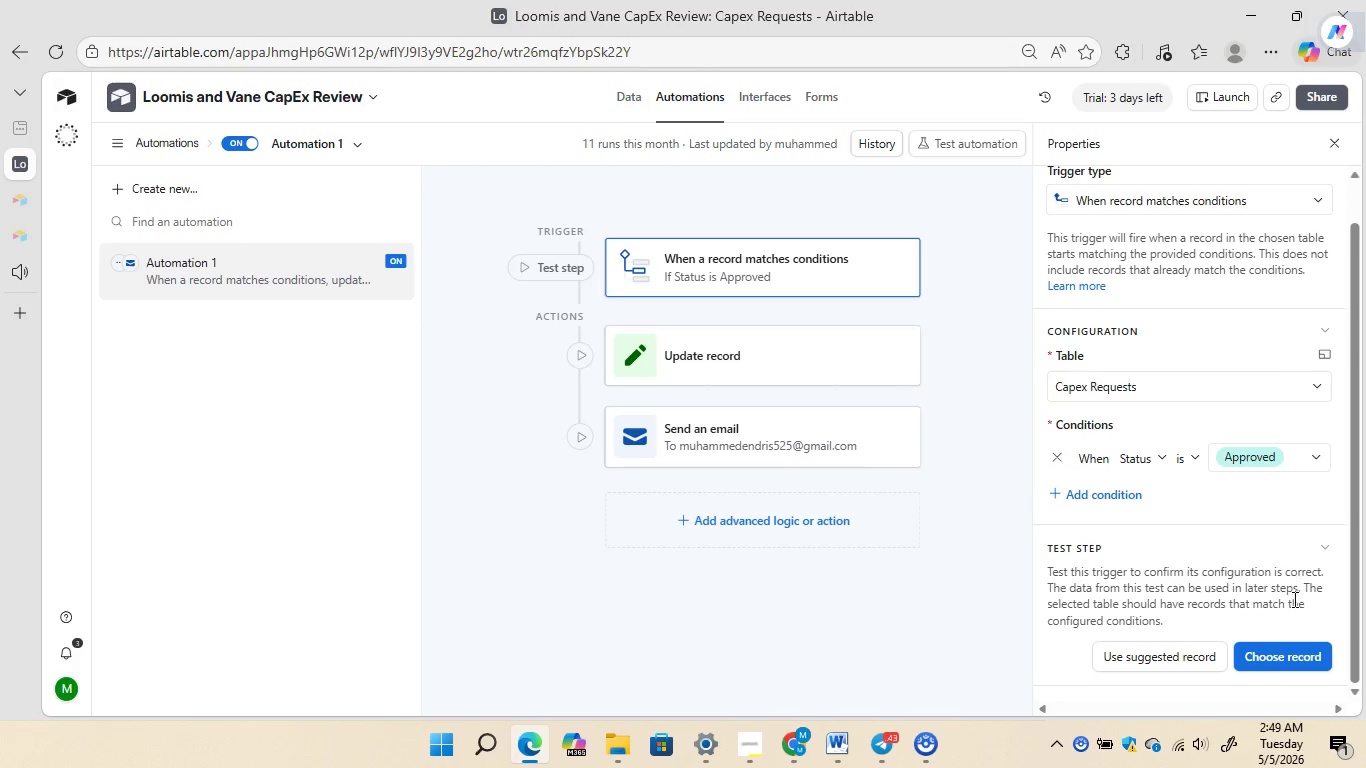 
left_click([1285, 653])
 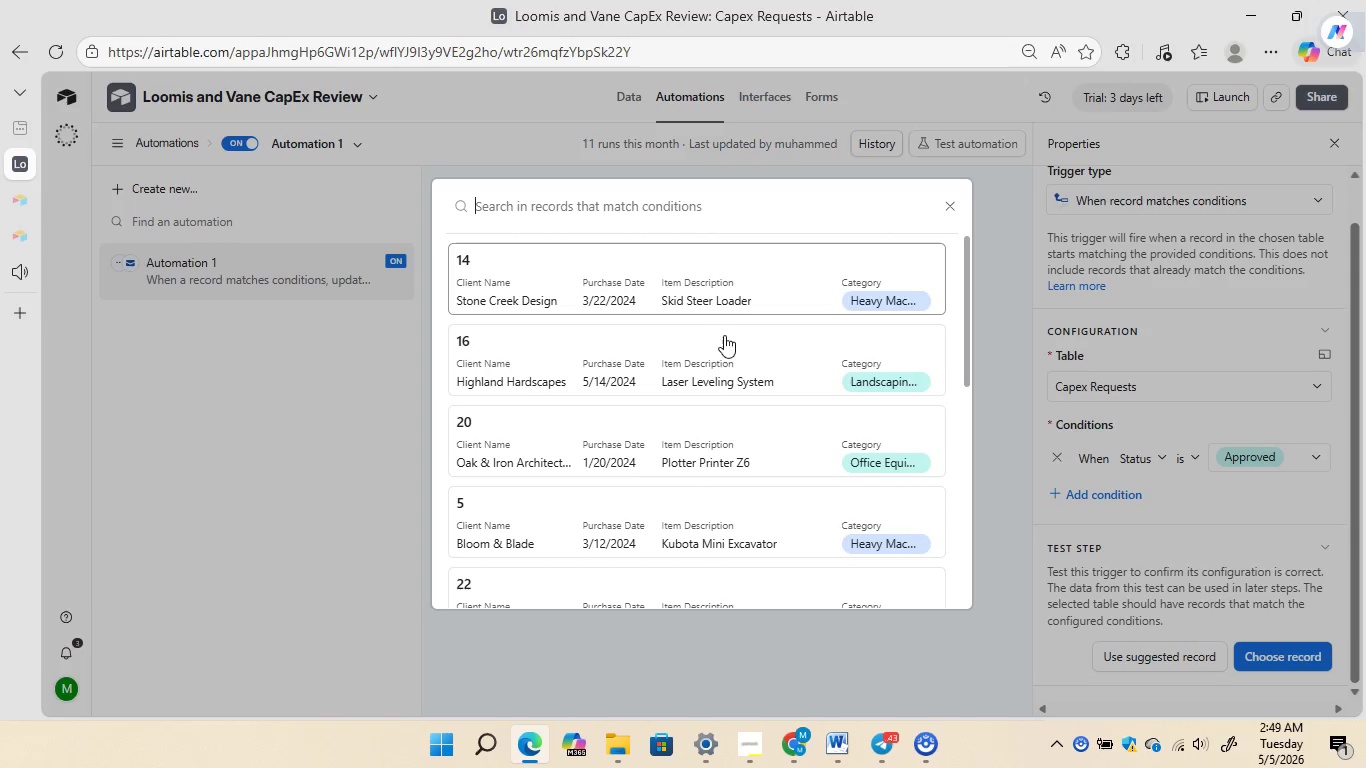 
left_click([714, 347])
 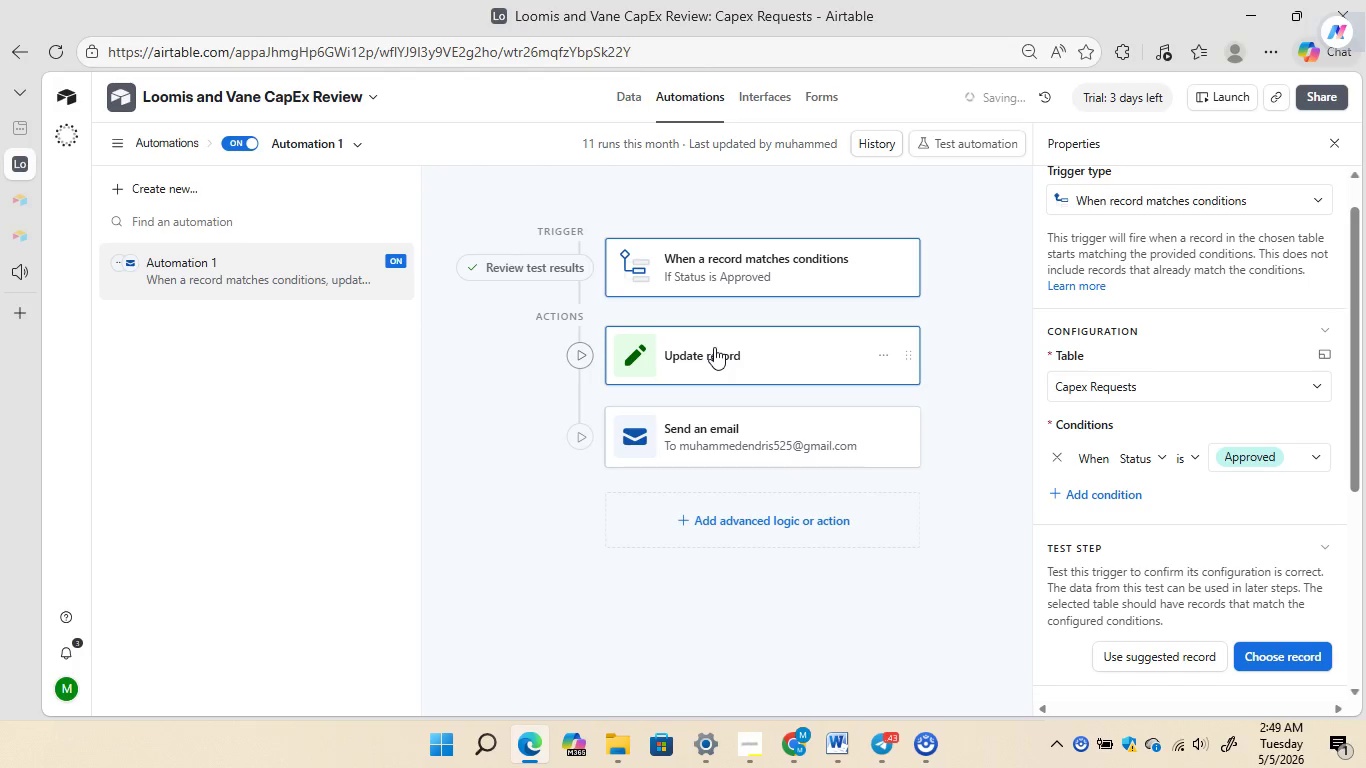 
left_click([750, 367])
 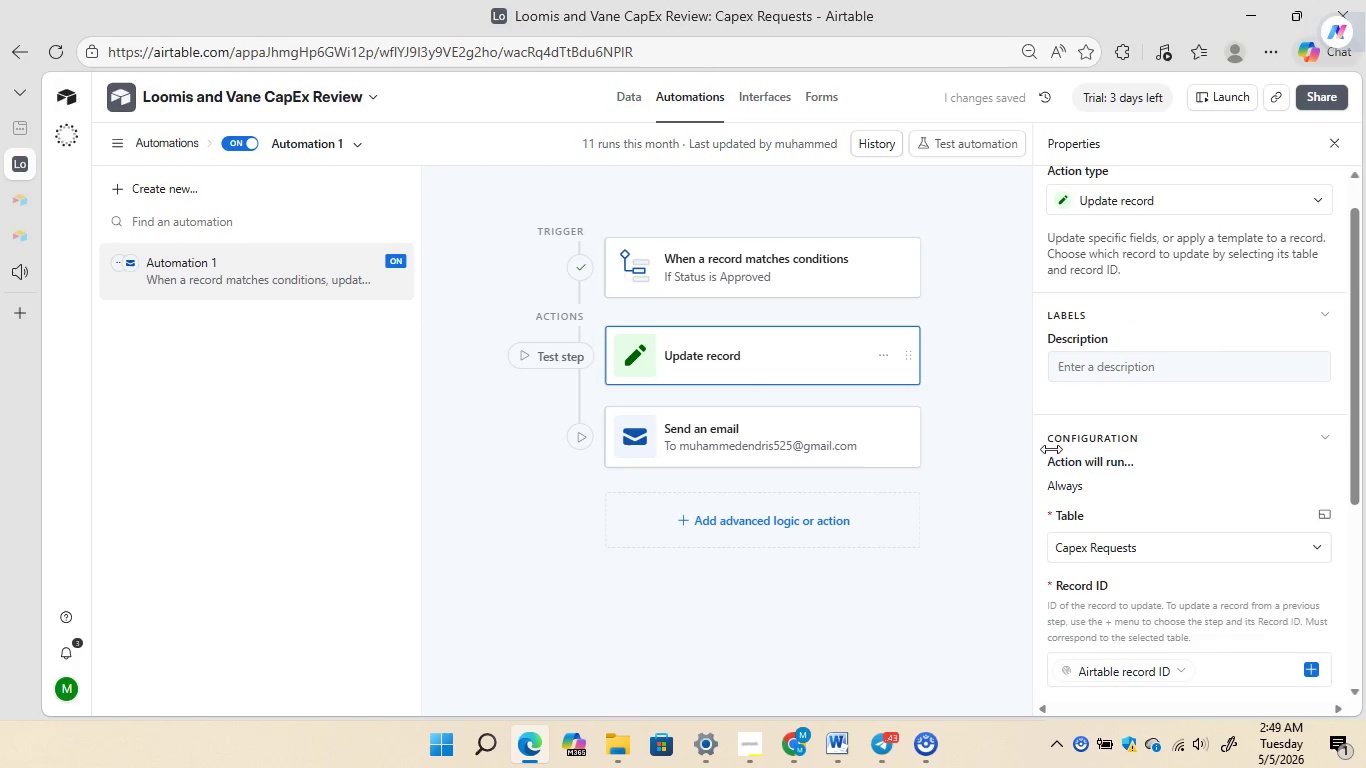 
mouse_move([1107, 497])
 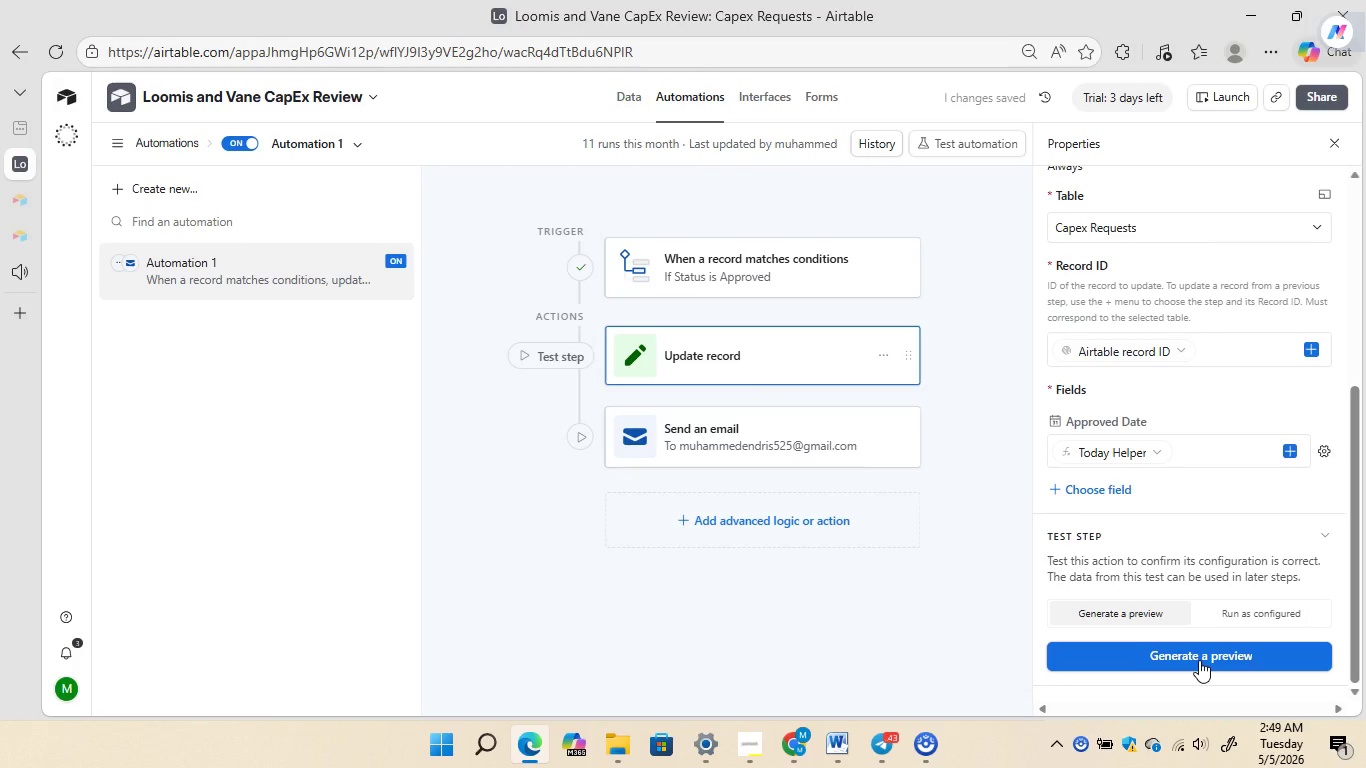 
left_click([1199, 660])
 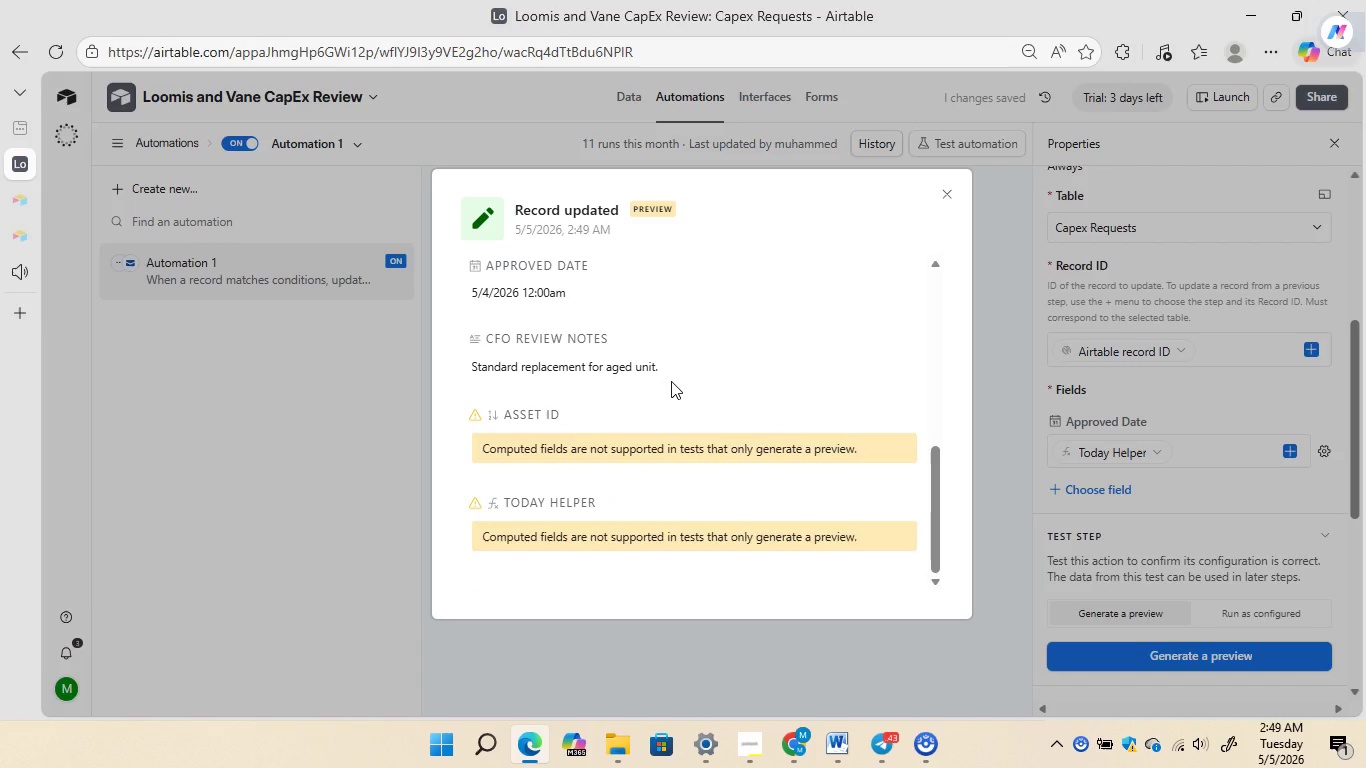 
wait(9.26)
 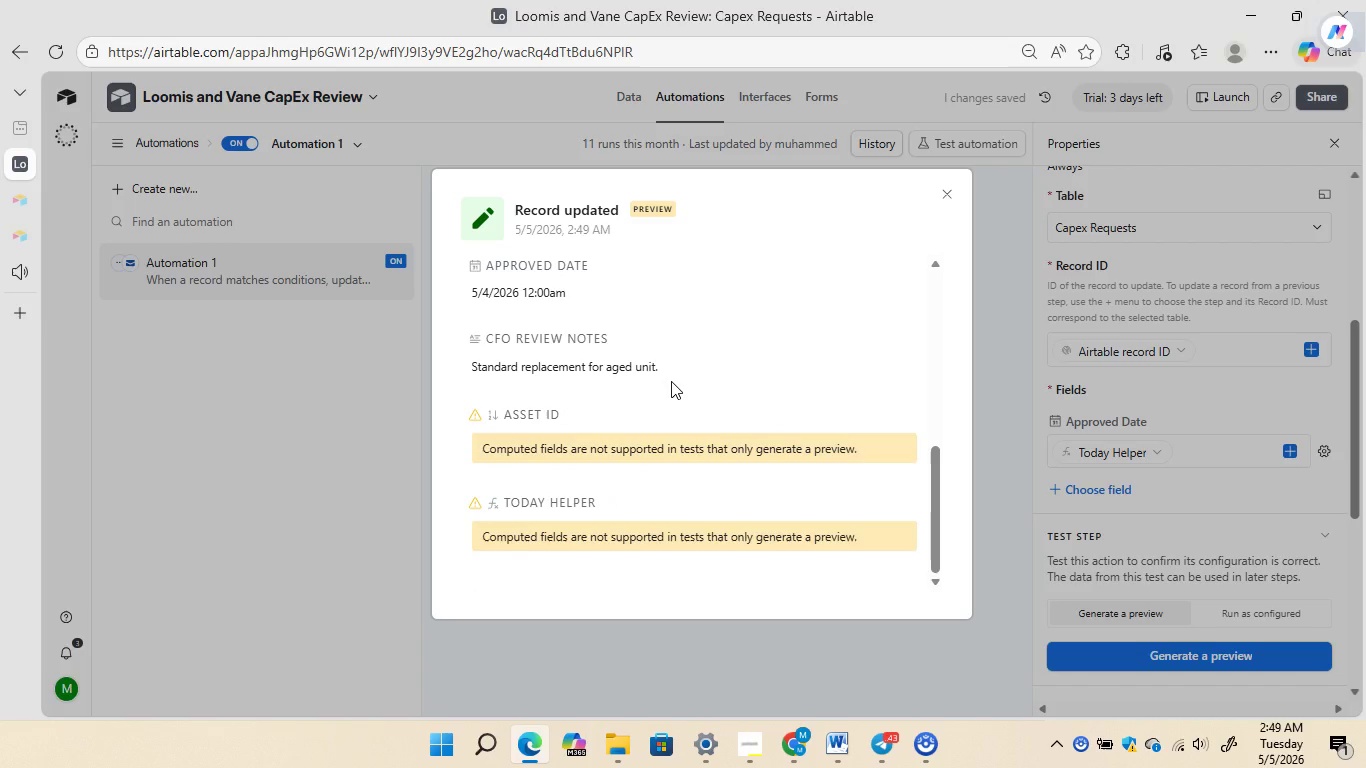 
left_click([945, 187])
 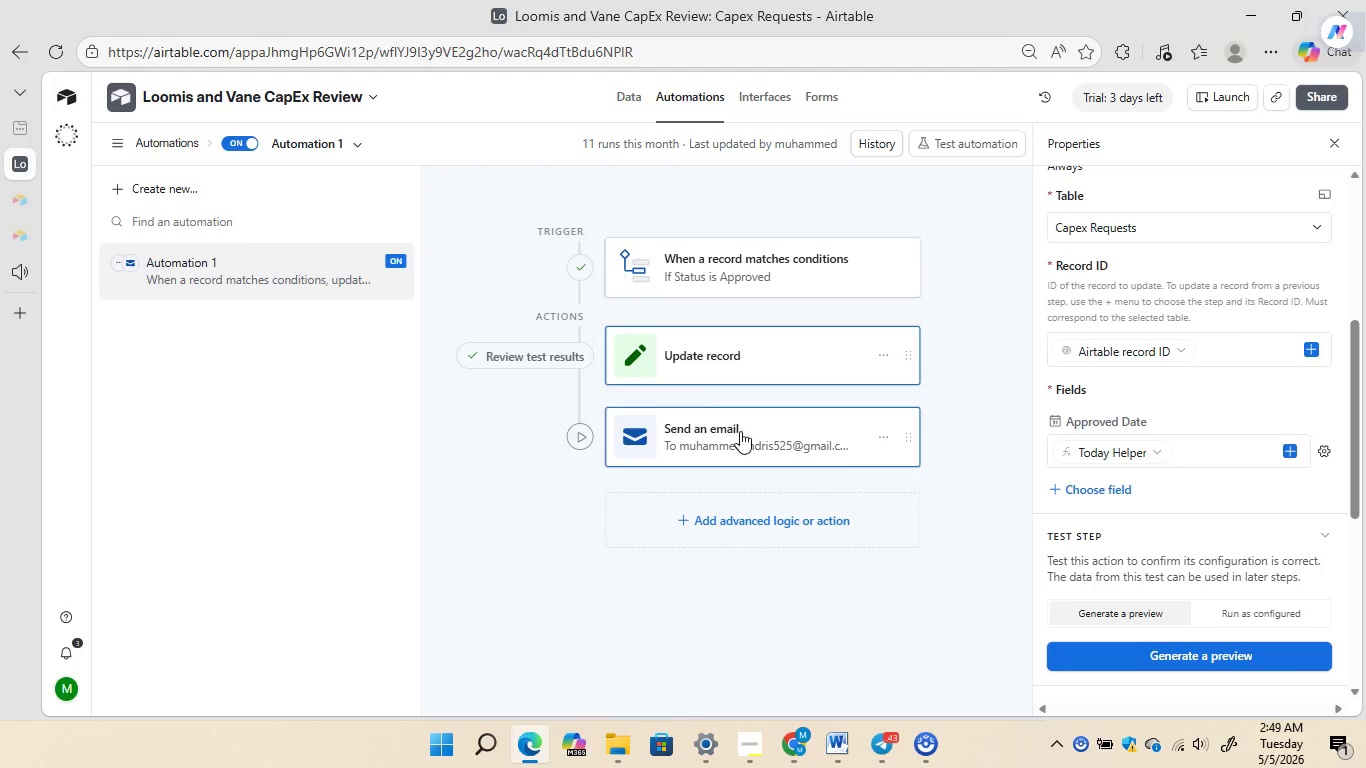 
left_click([740, 431])
 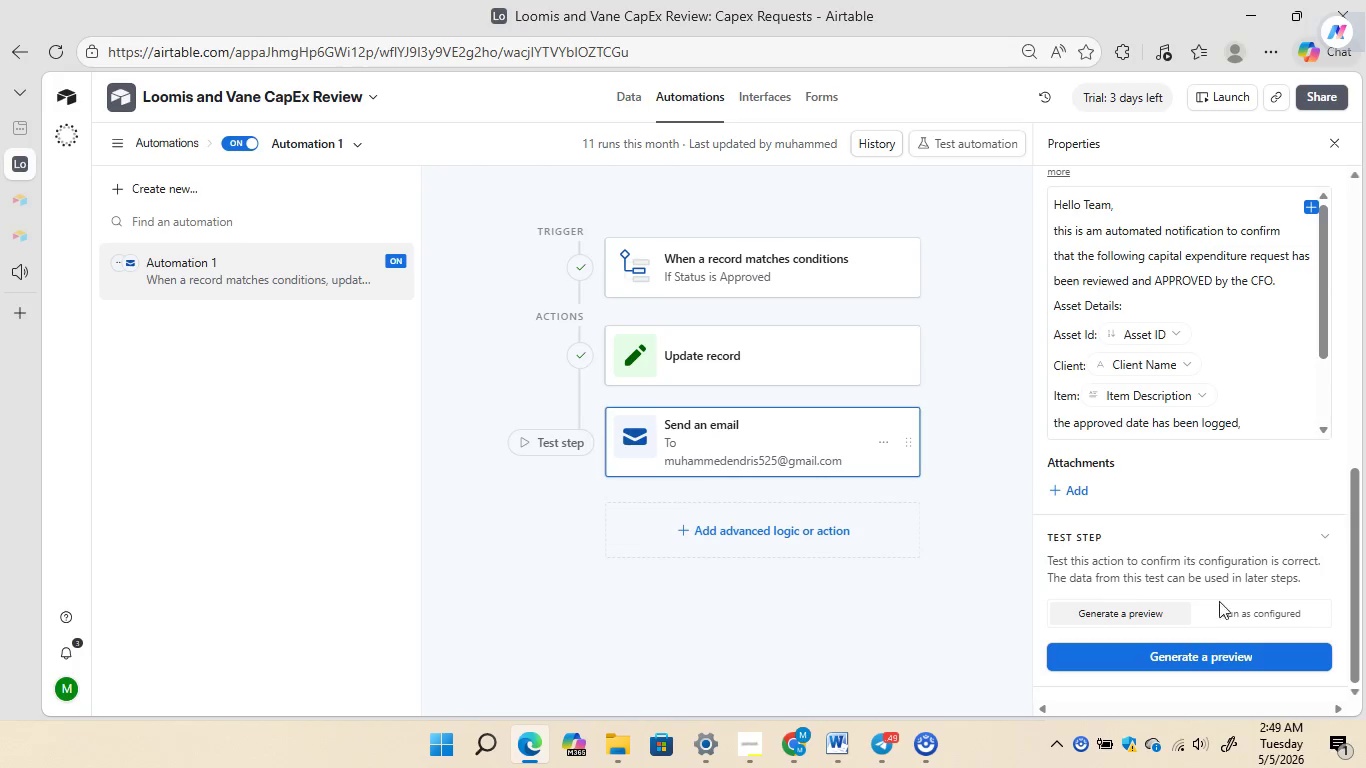 
left_click([1201, 666])
 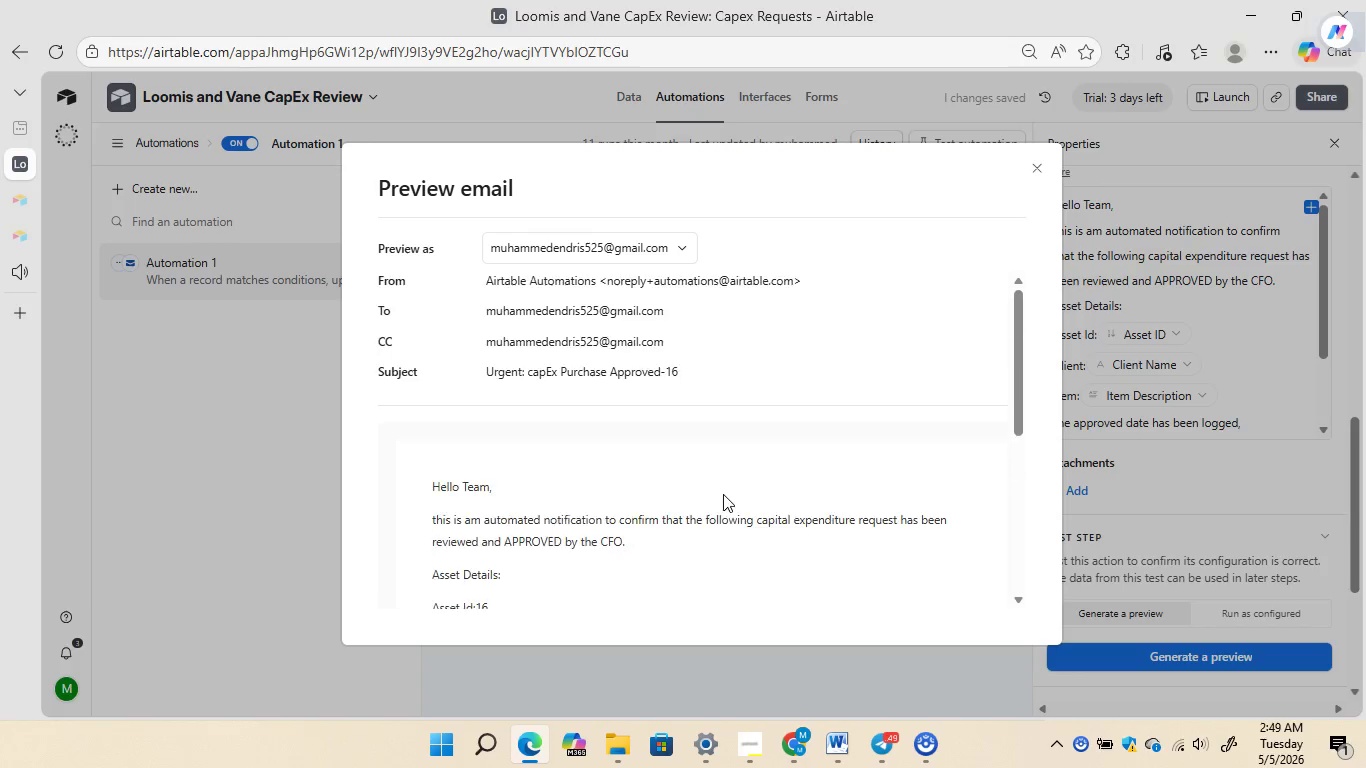 
wait(9.14)
 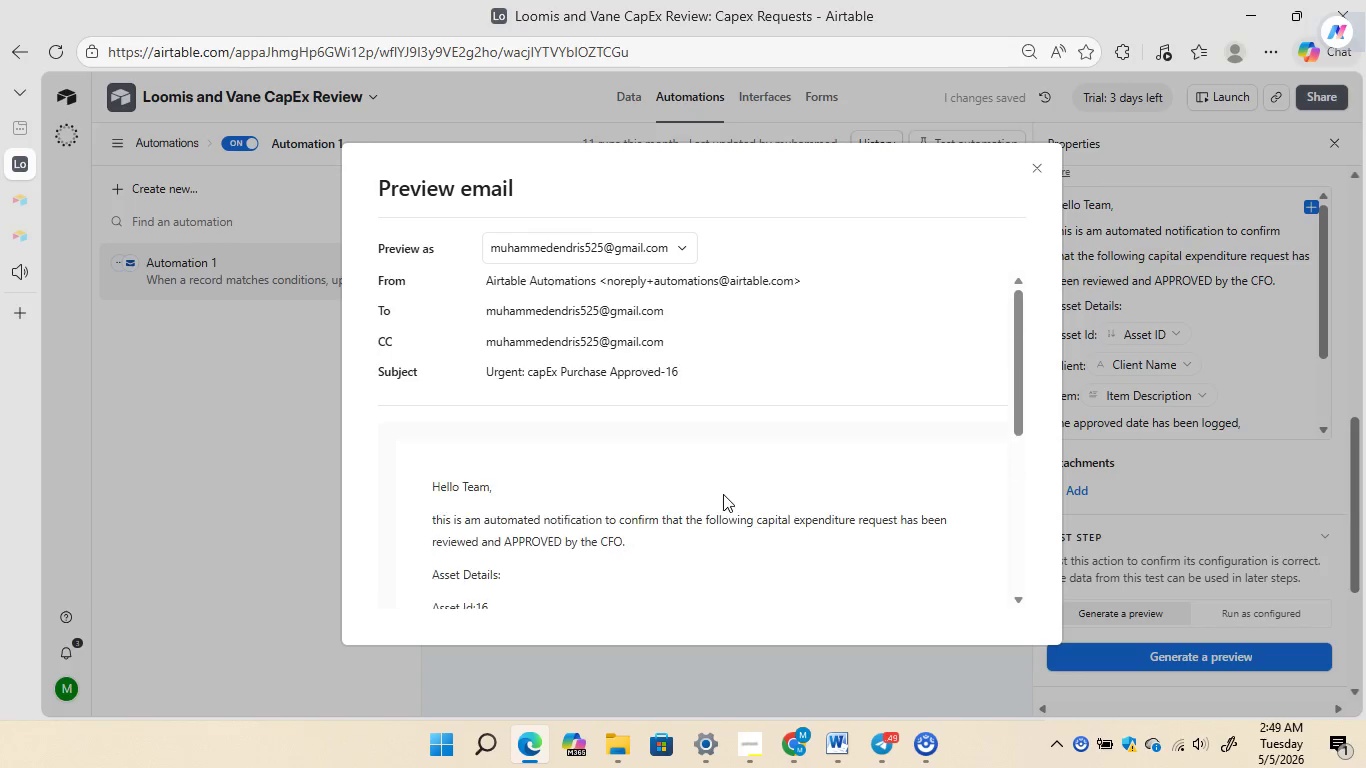 
left_click([1032, 171])
 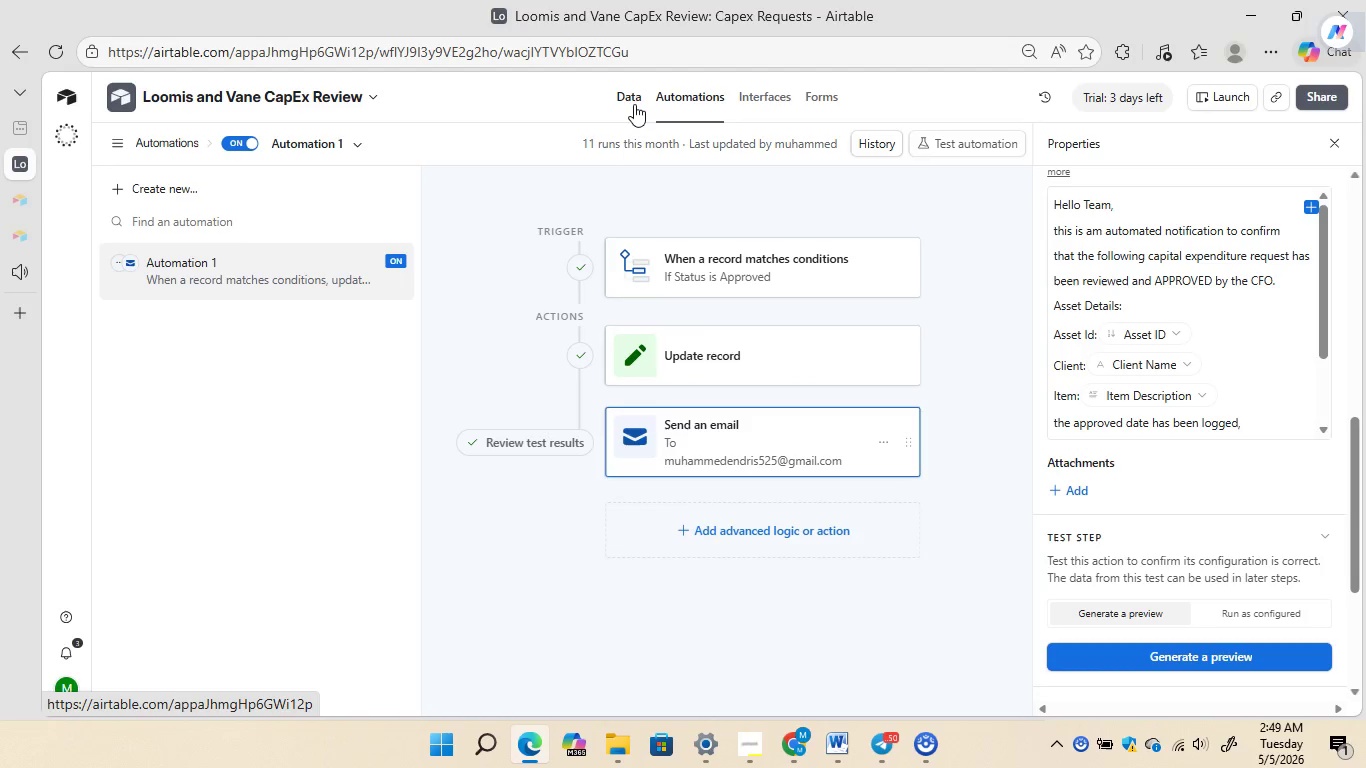 
left_click([634, 104])
 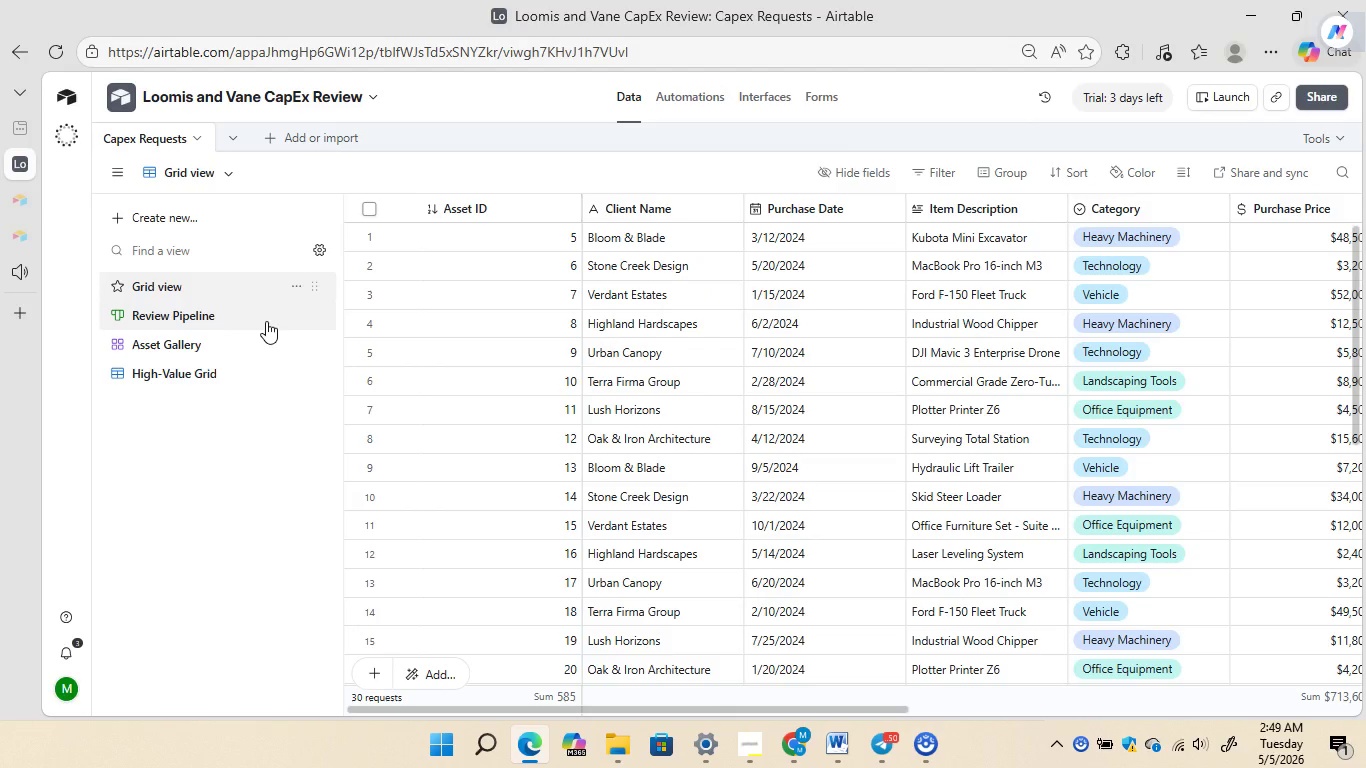 
left_click([195, 367])
 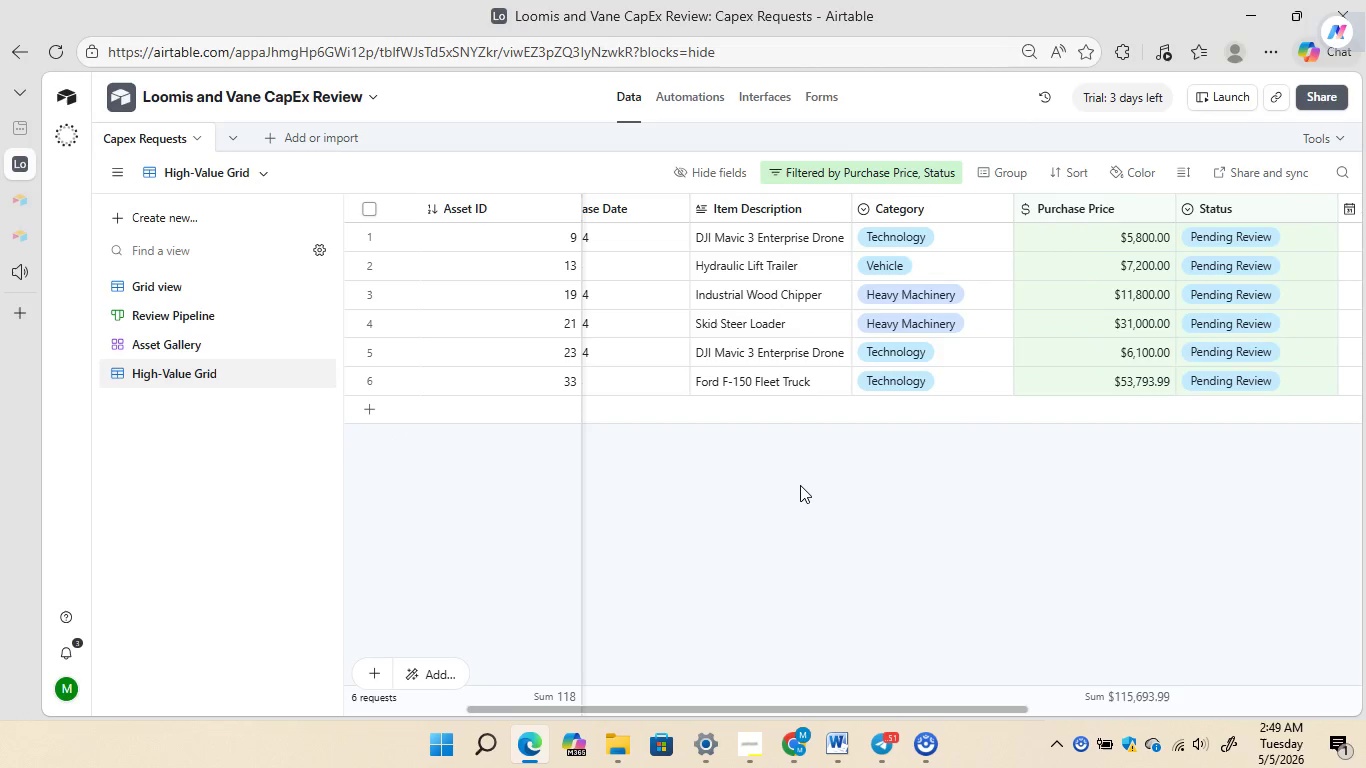 
wait(9.45)
 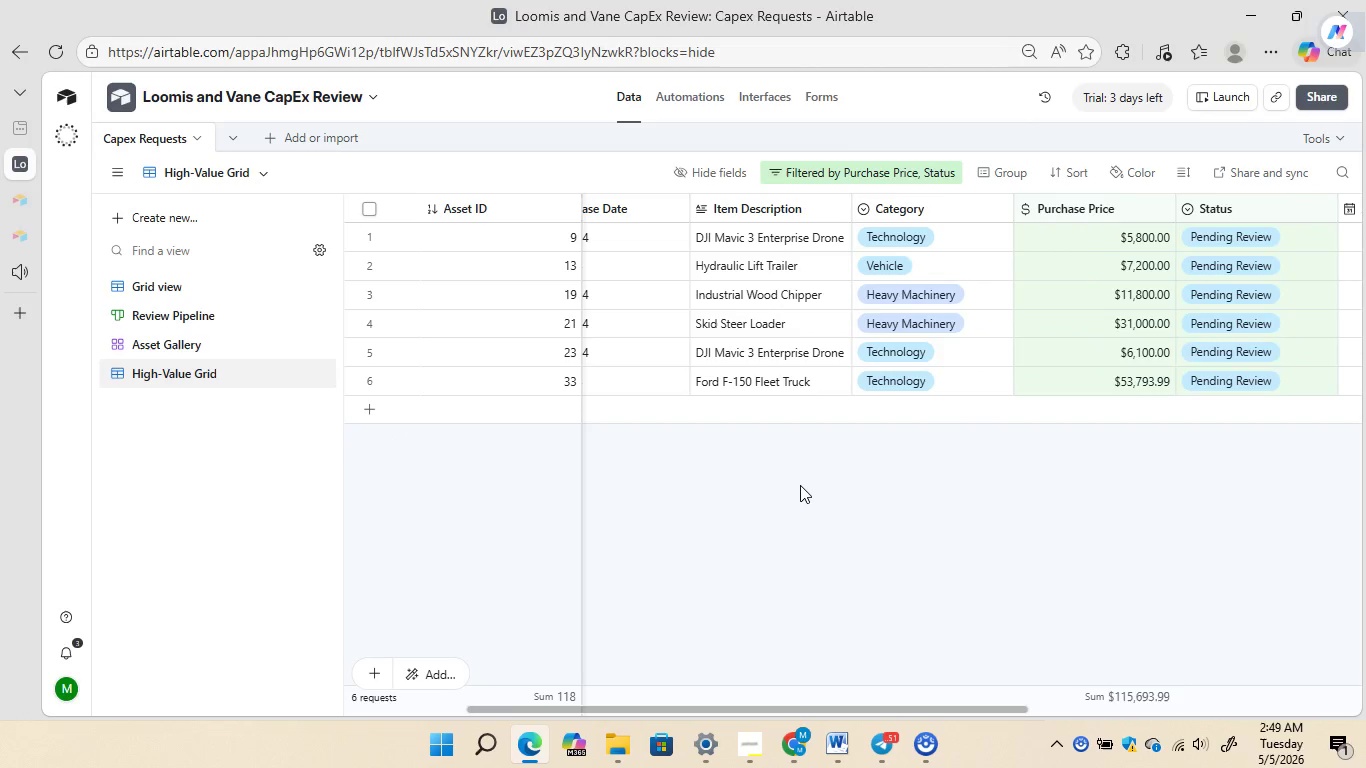 
left_click([222, 332])
 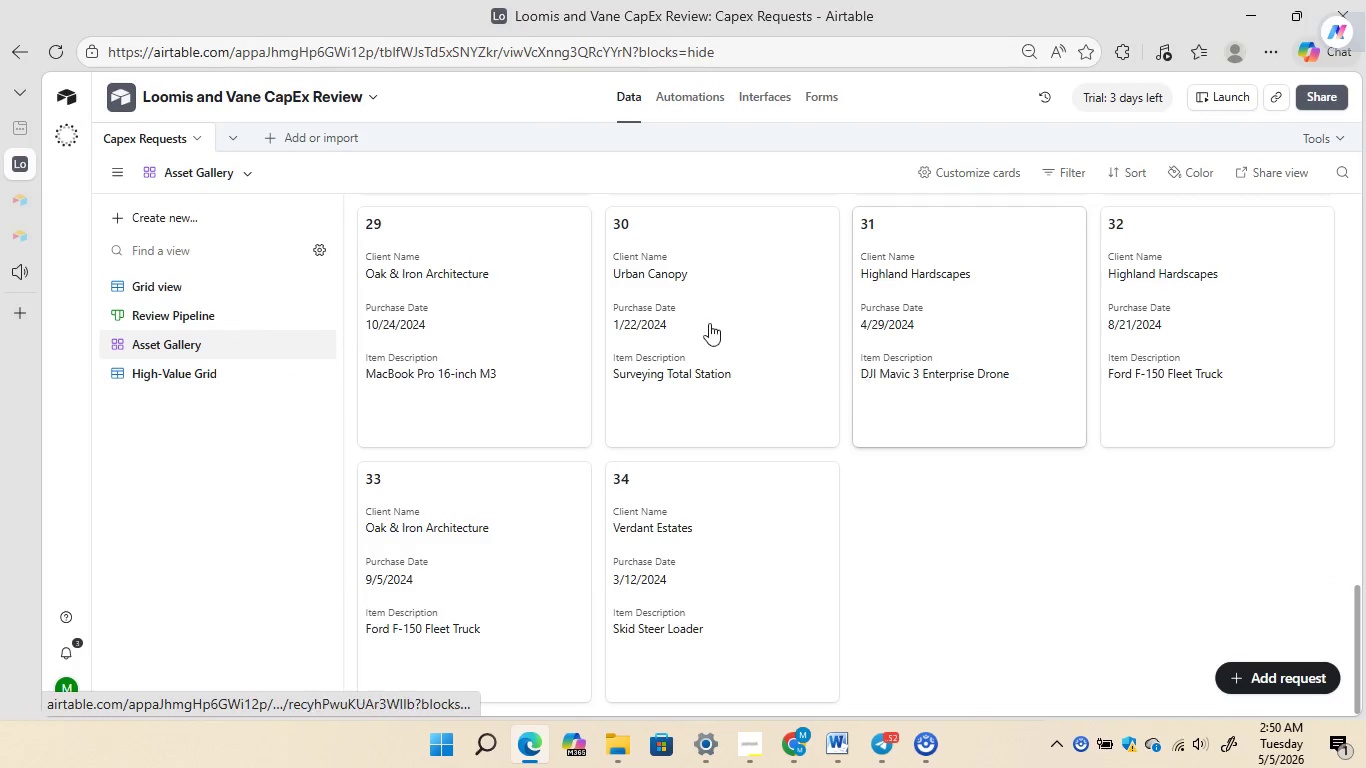 
wait(6.02)
 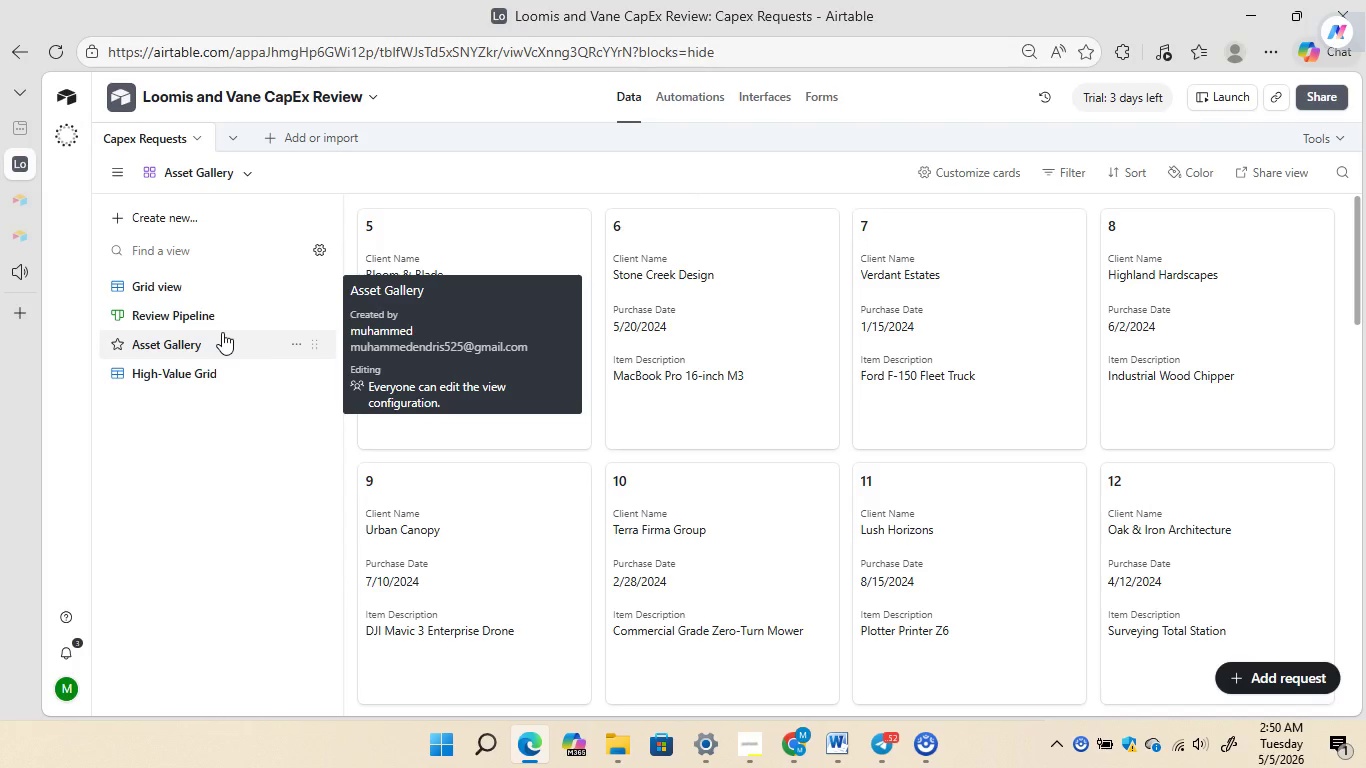 
left_click([177, 310])
 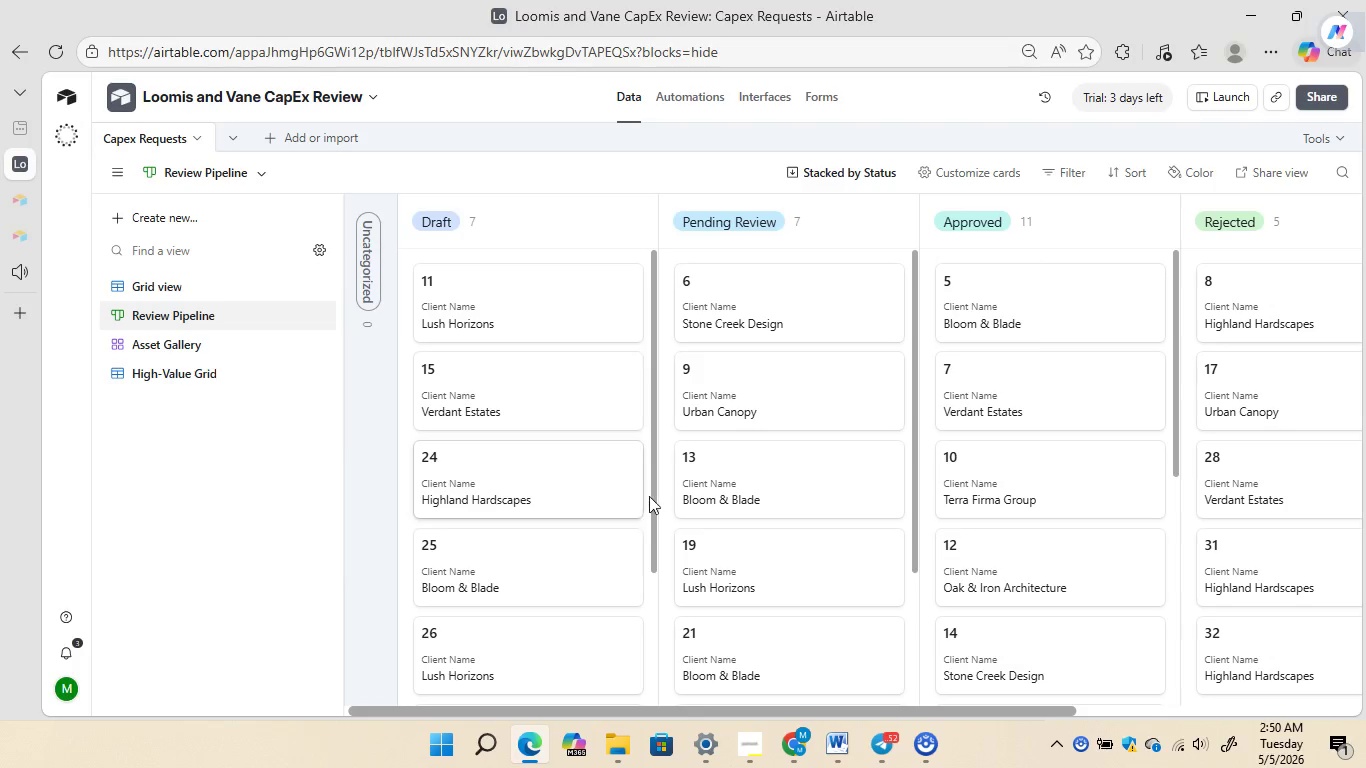 
left_click_drag(start_coordinate=[653, 496], to_coordinate=[649, 532])
 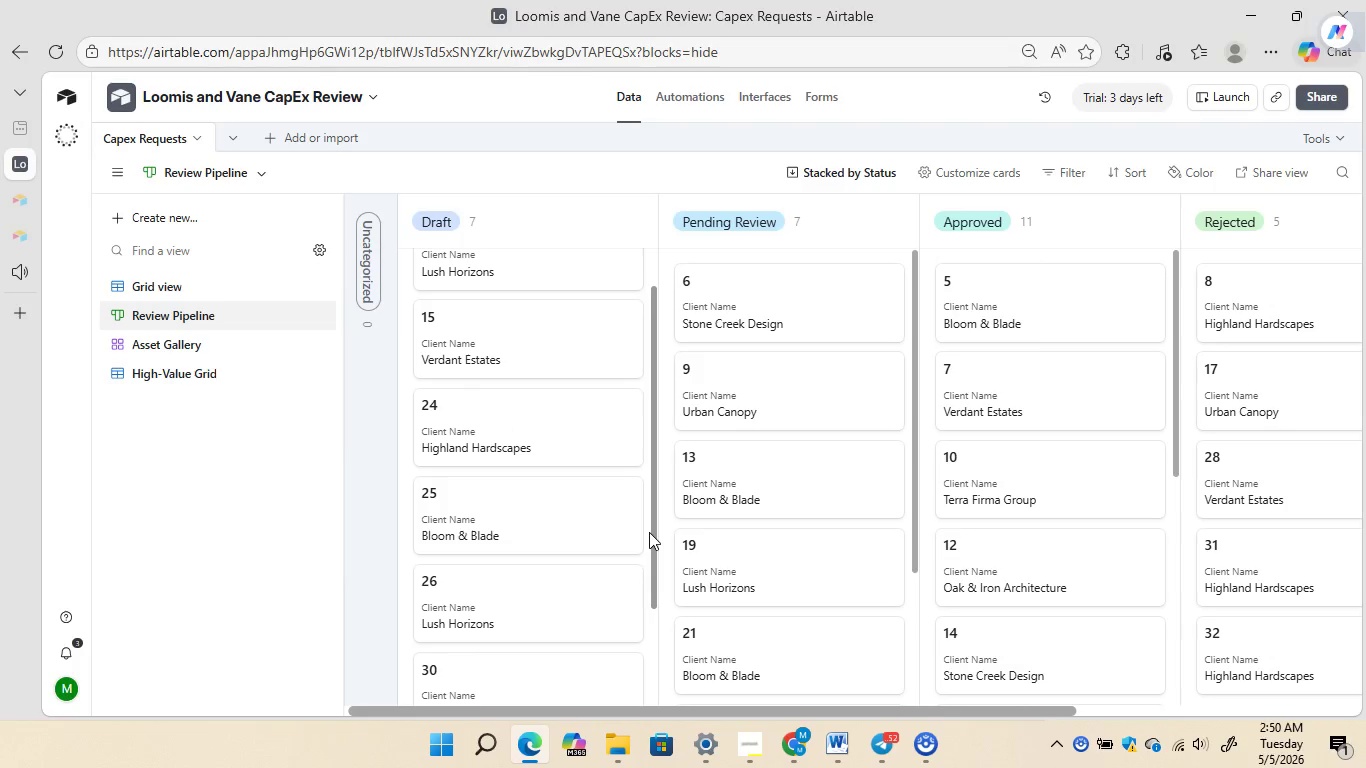 